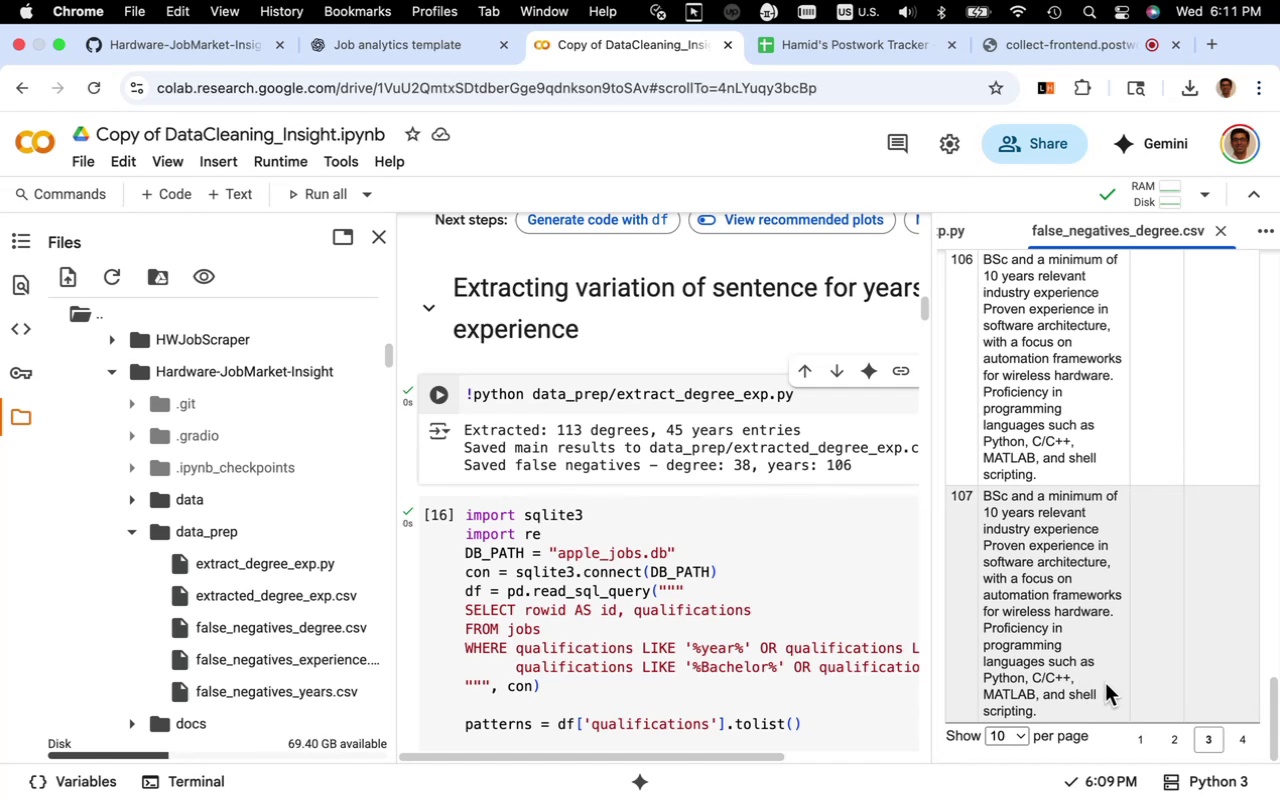 
scroll: coordinate [814, 616], scroll_direction: up, amount: 4.0
 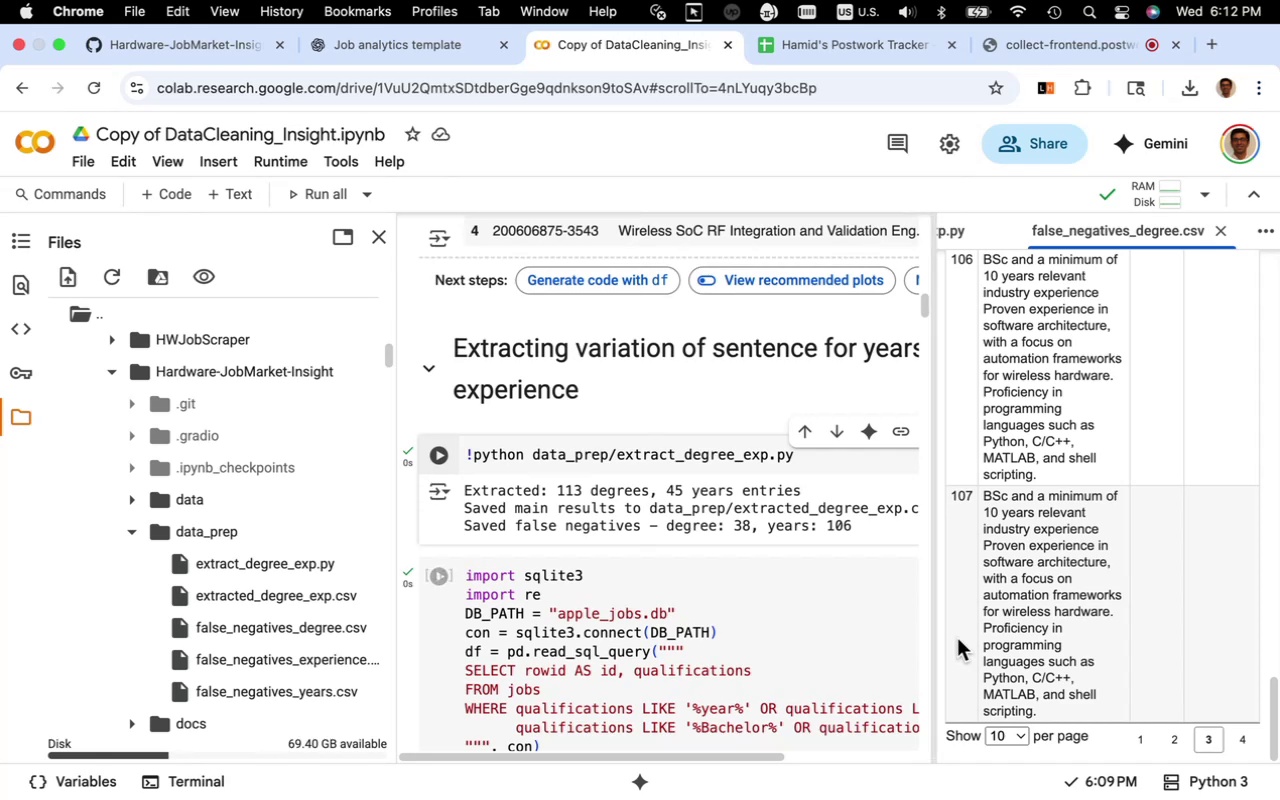 
wait(6.13)
 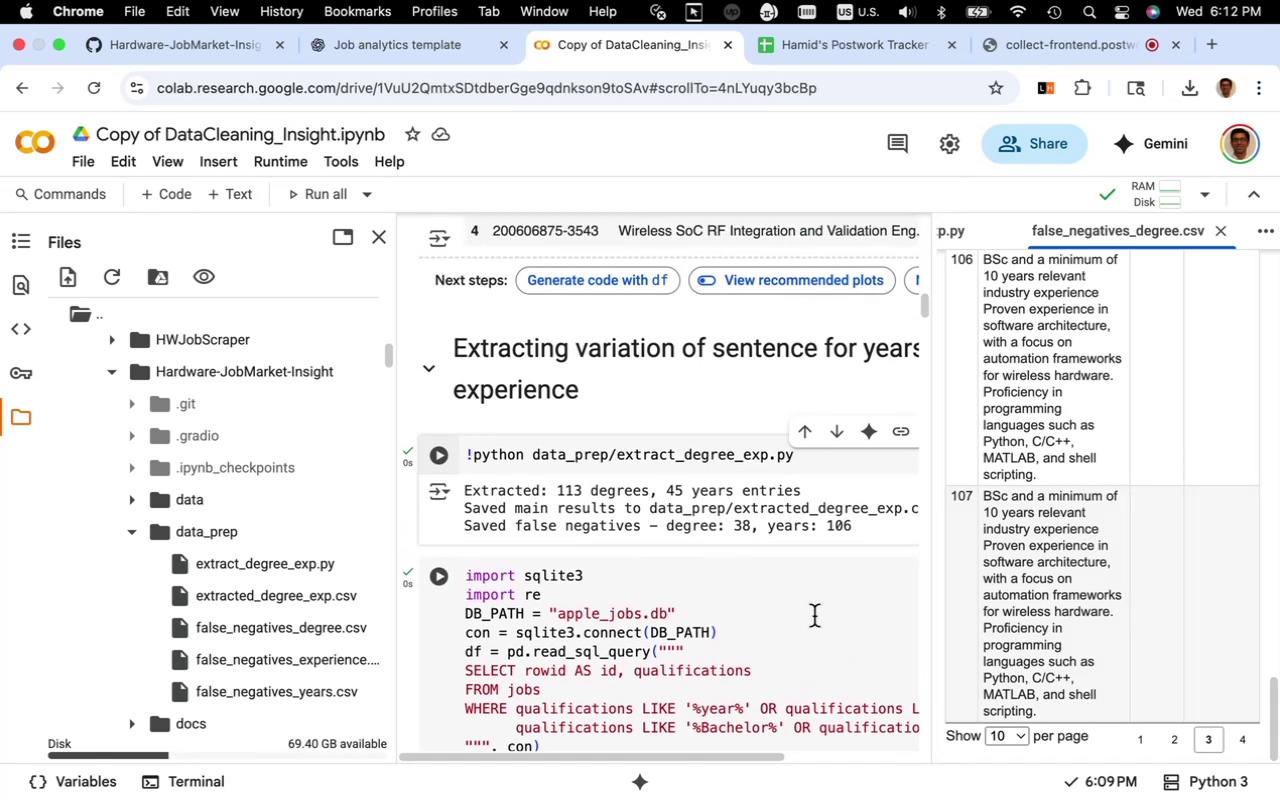 
left_click([1062, 626])
 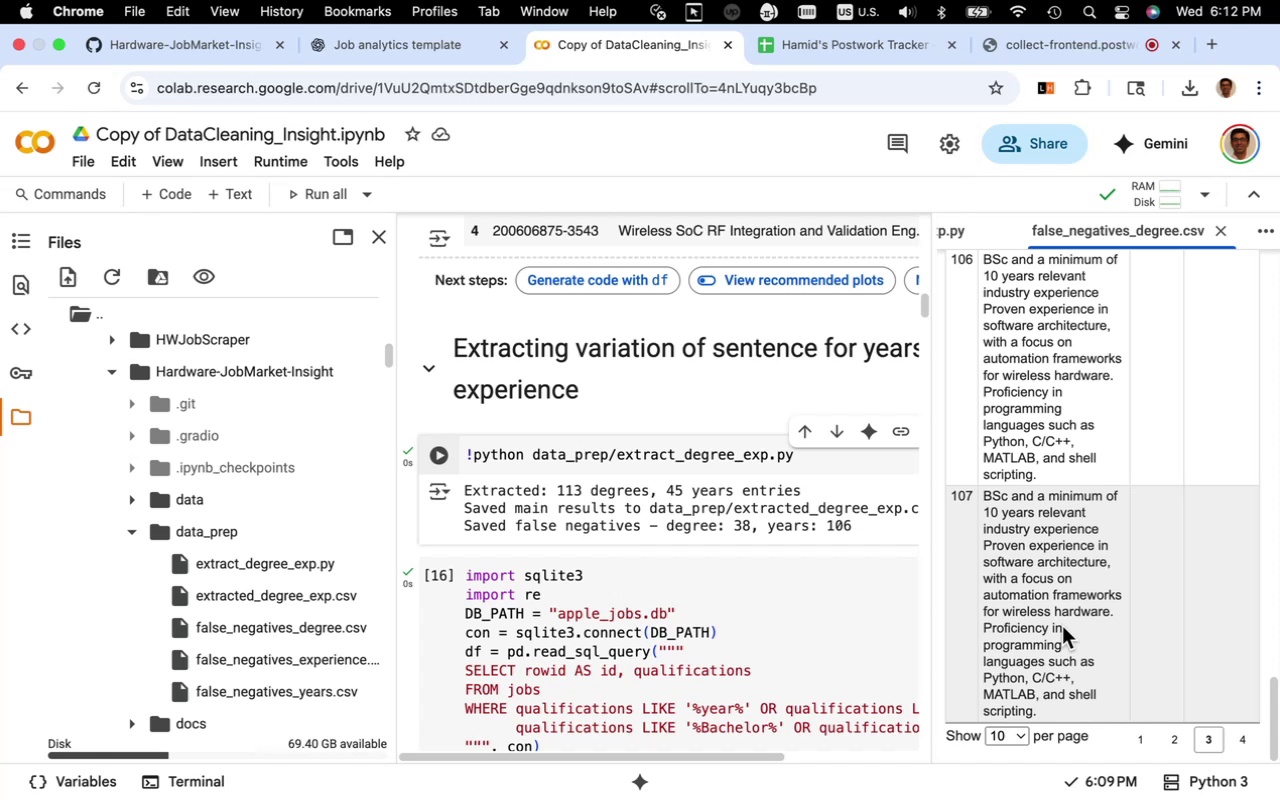 
wait(16.31)
 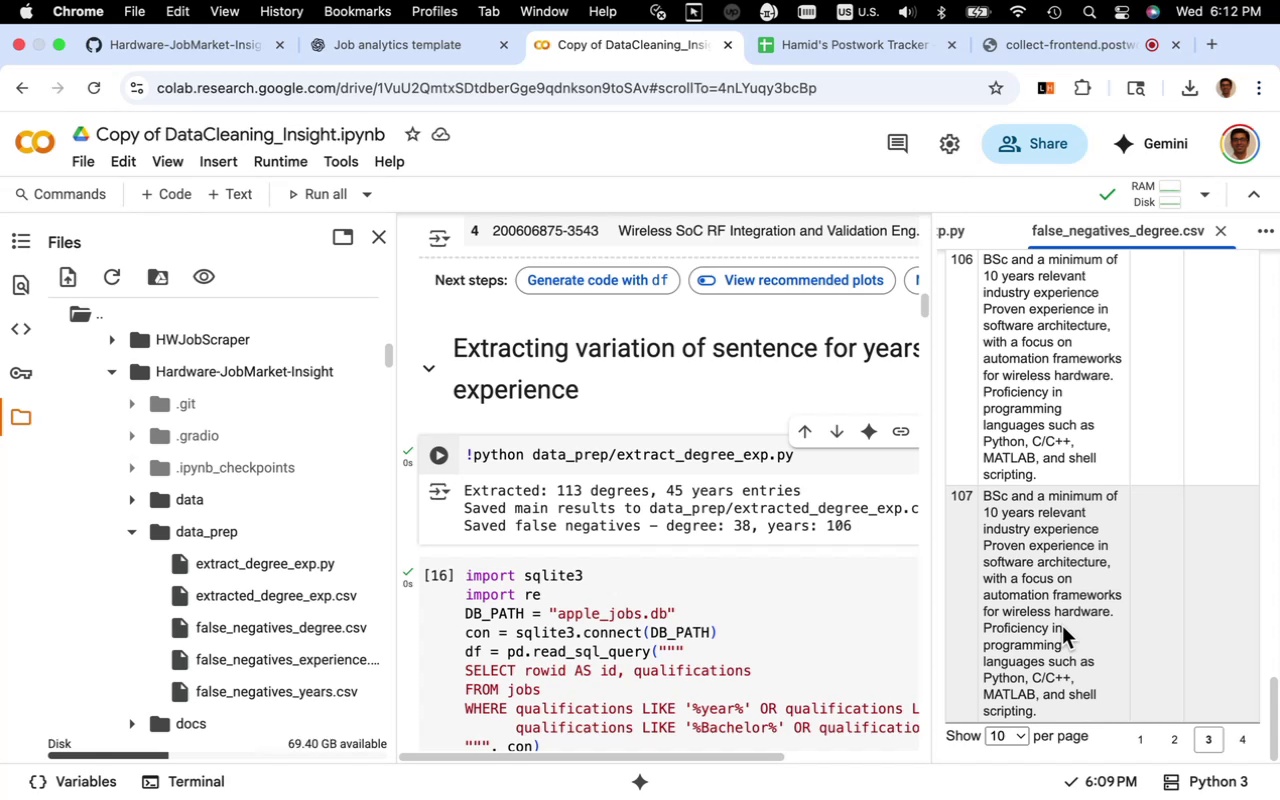 
scroll: coordinate [1062, 626], scroll_direction: down, amount: 3.0
 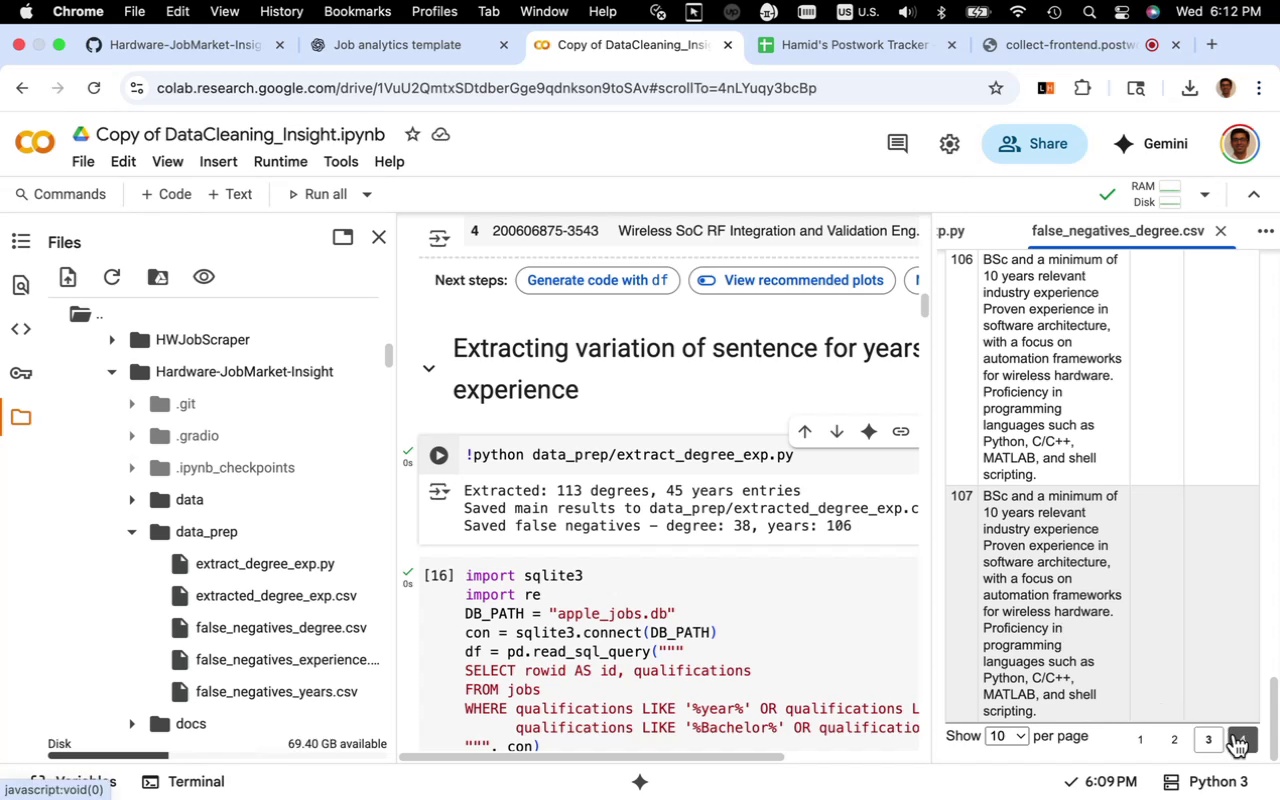 
left_click([1234, 734])
 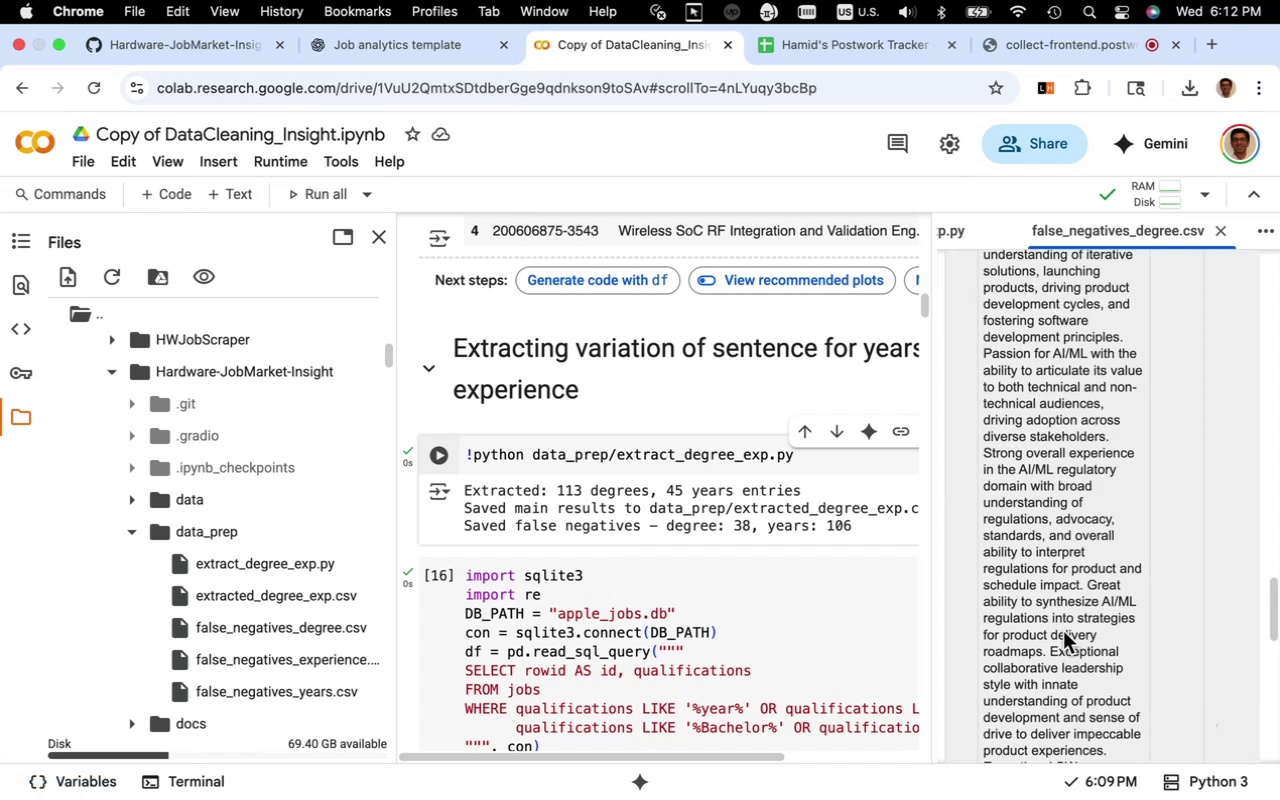 
scroll: coordinate [1063, 631], scroll_direction: up, amount: 3.0
 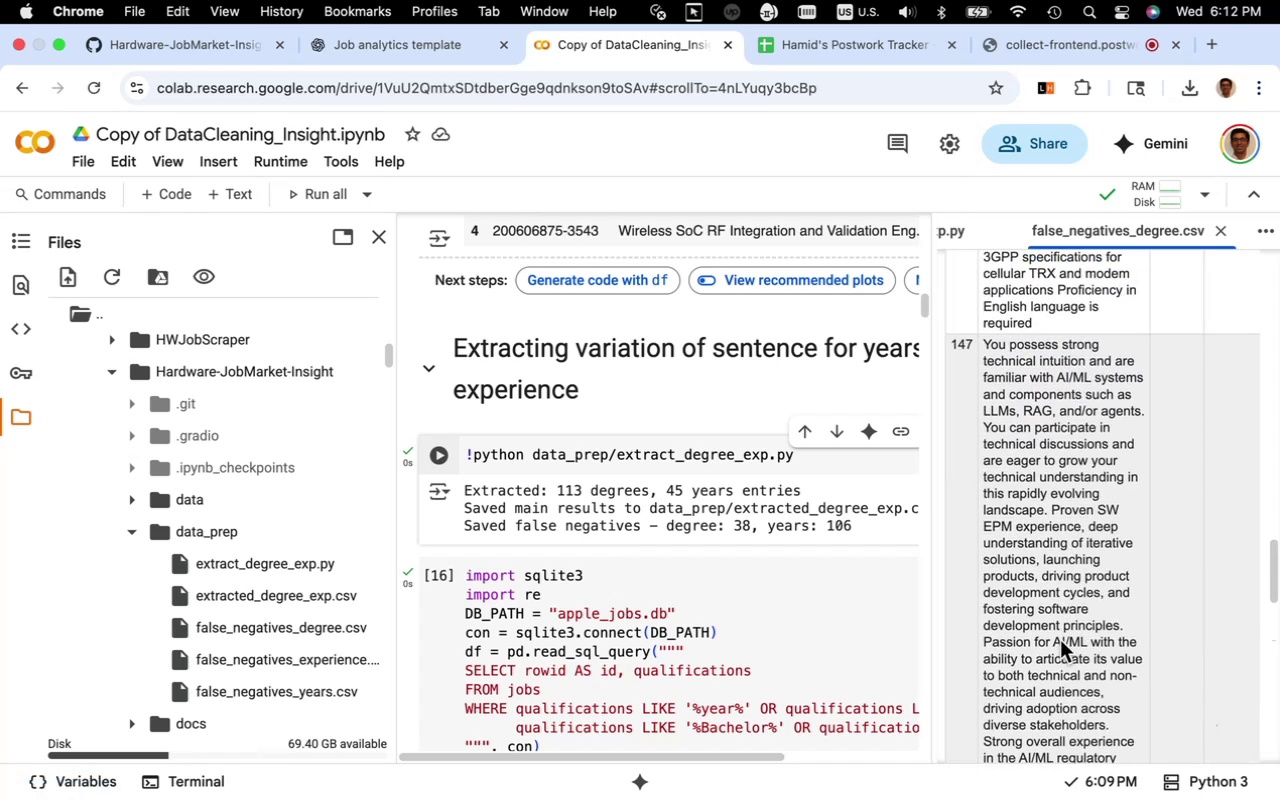 
scroll: coordinate [1059, 636], scroll_direction: down, amount: 17.0
 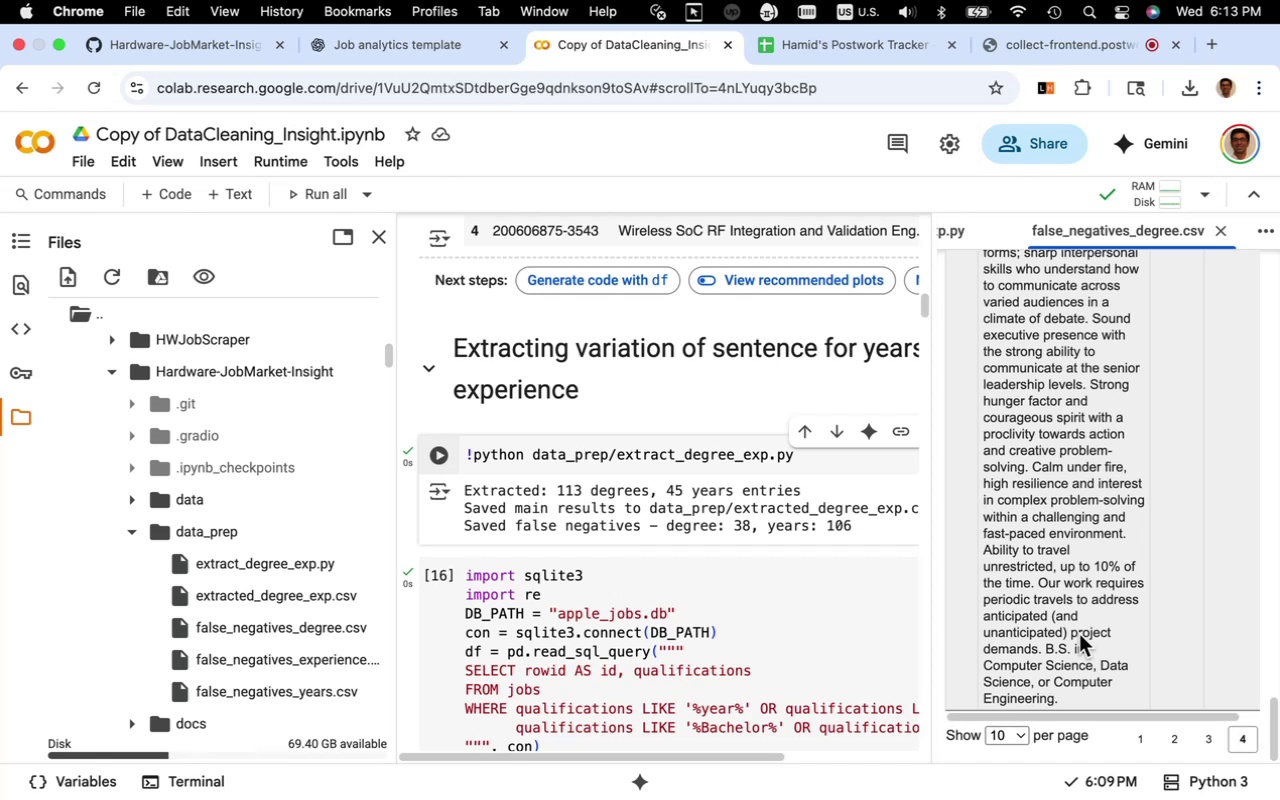 
wait(39.81)
 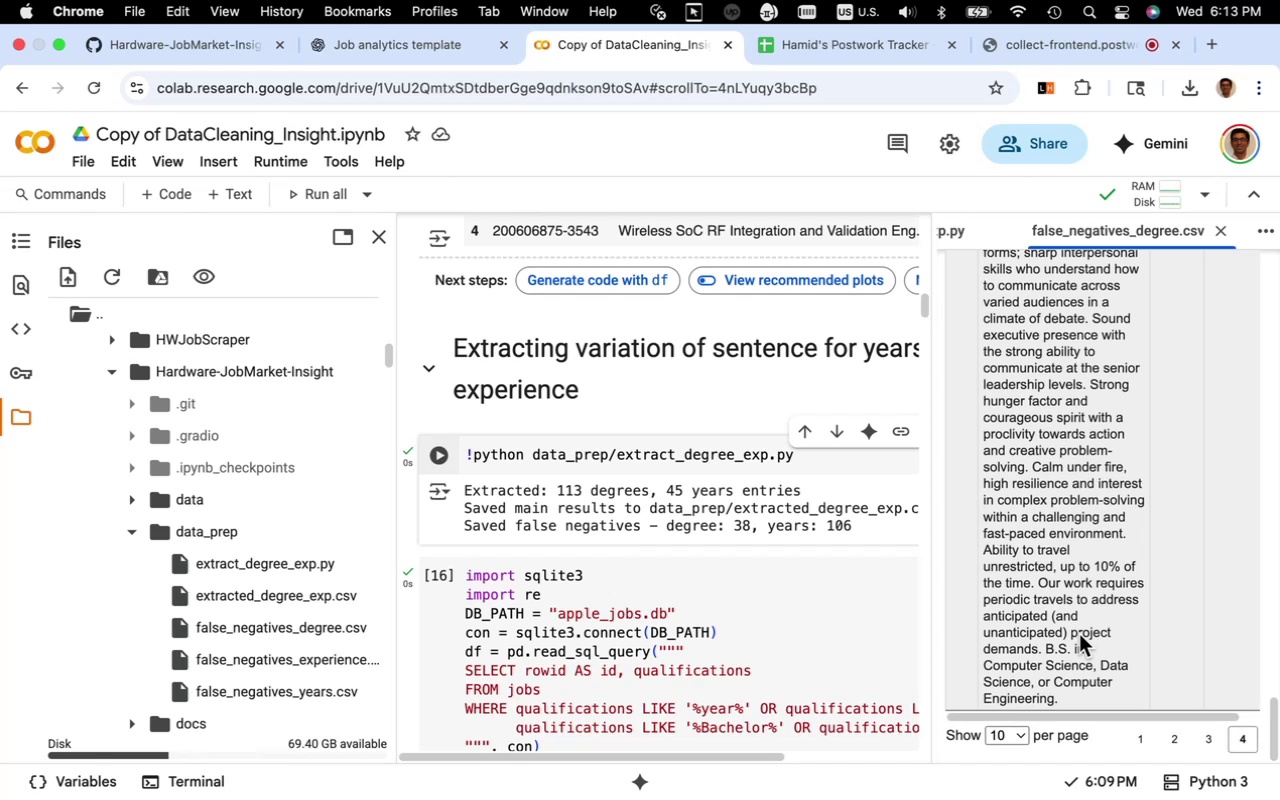 
key(Fn)
 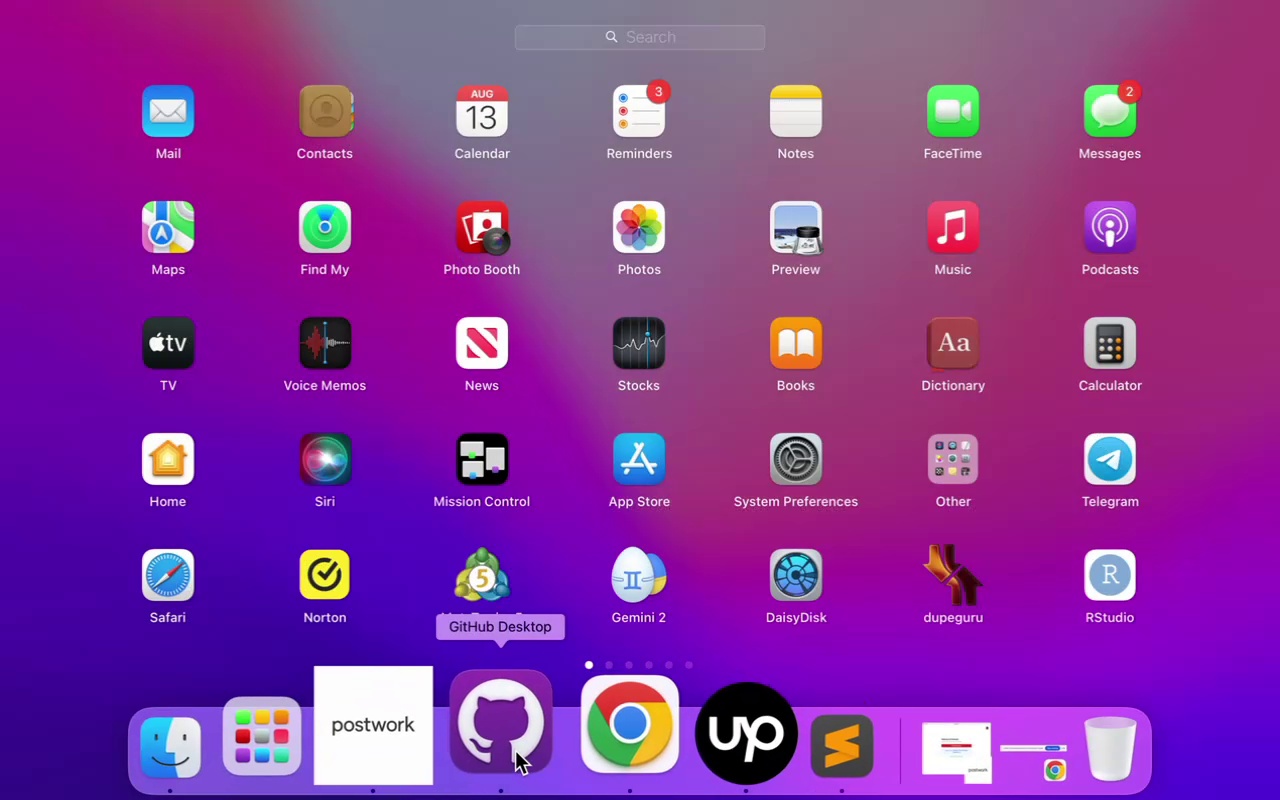 
left_click([512, 746])
 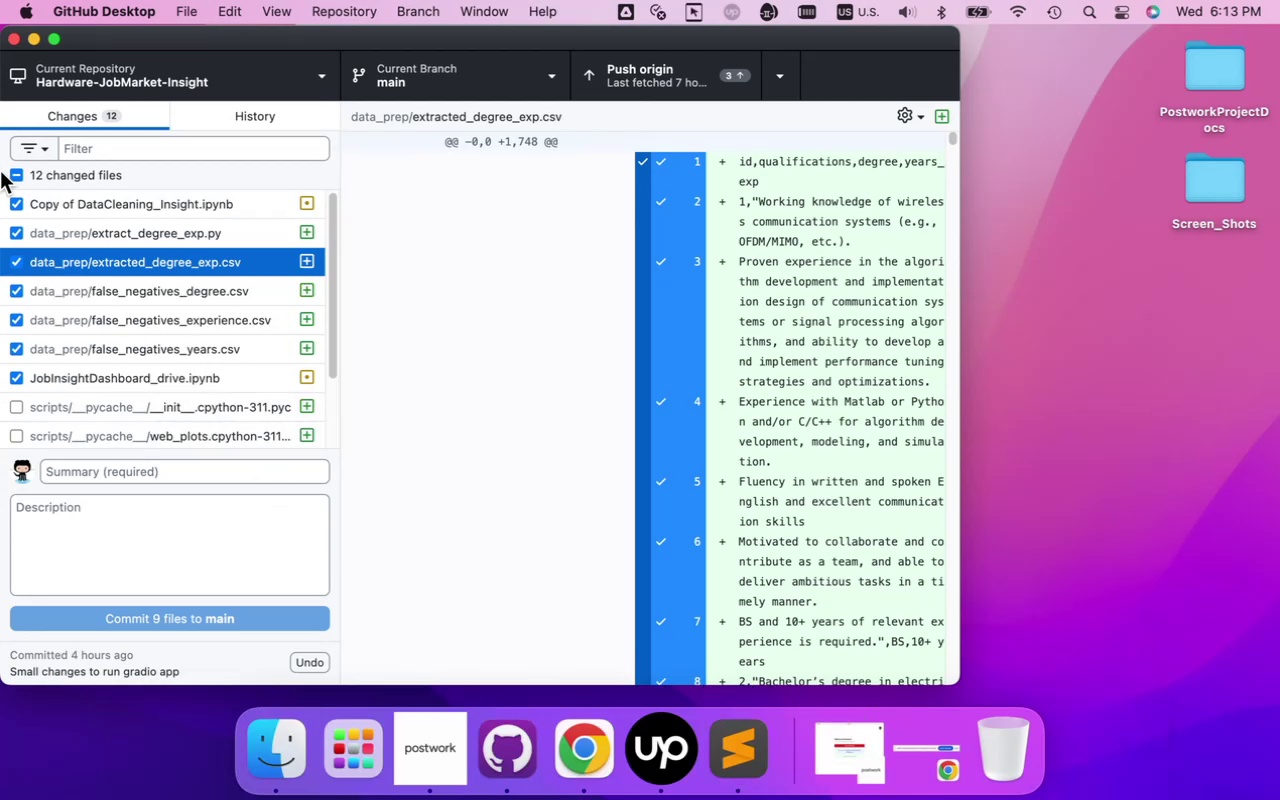 
left_click([12, 177])
 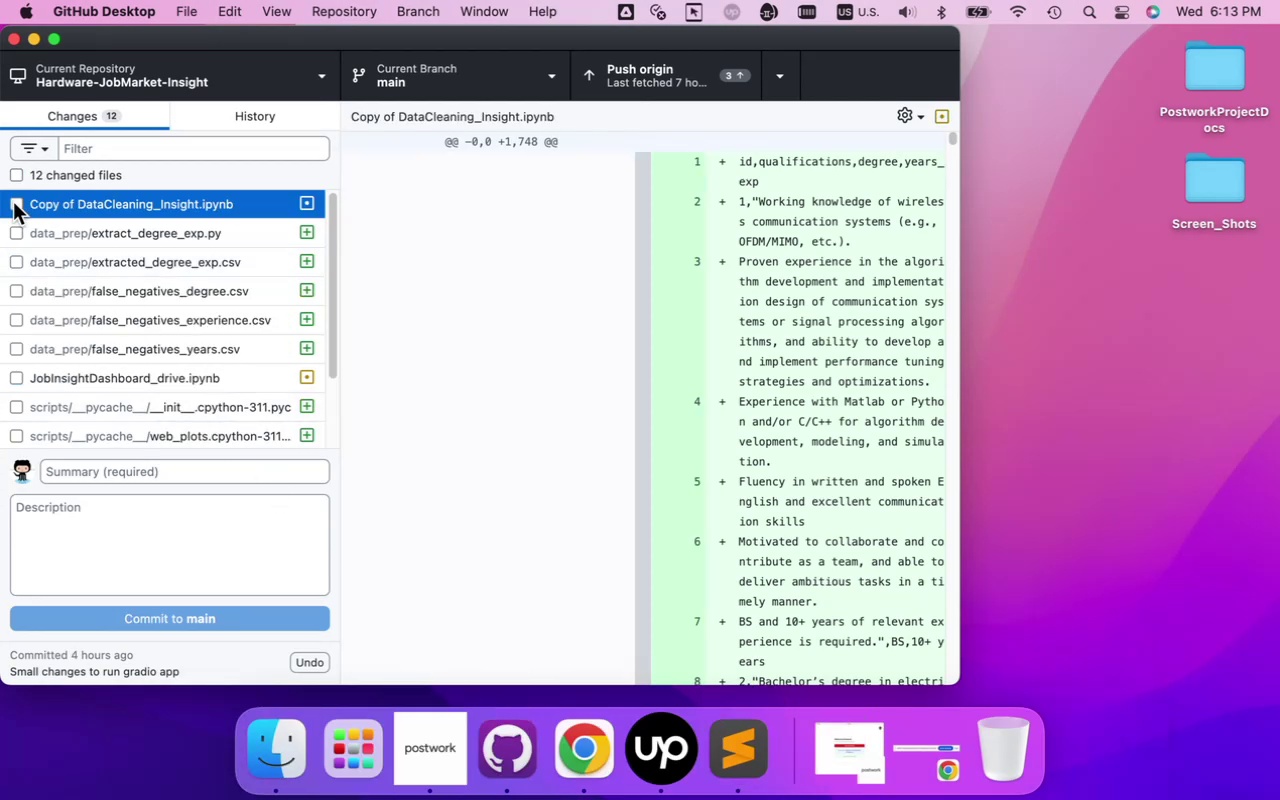 
left_click([13, 202])
 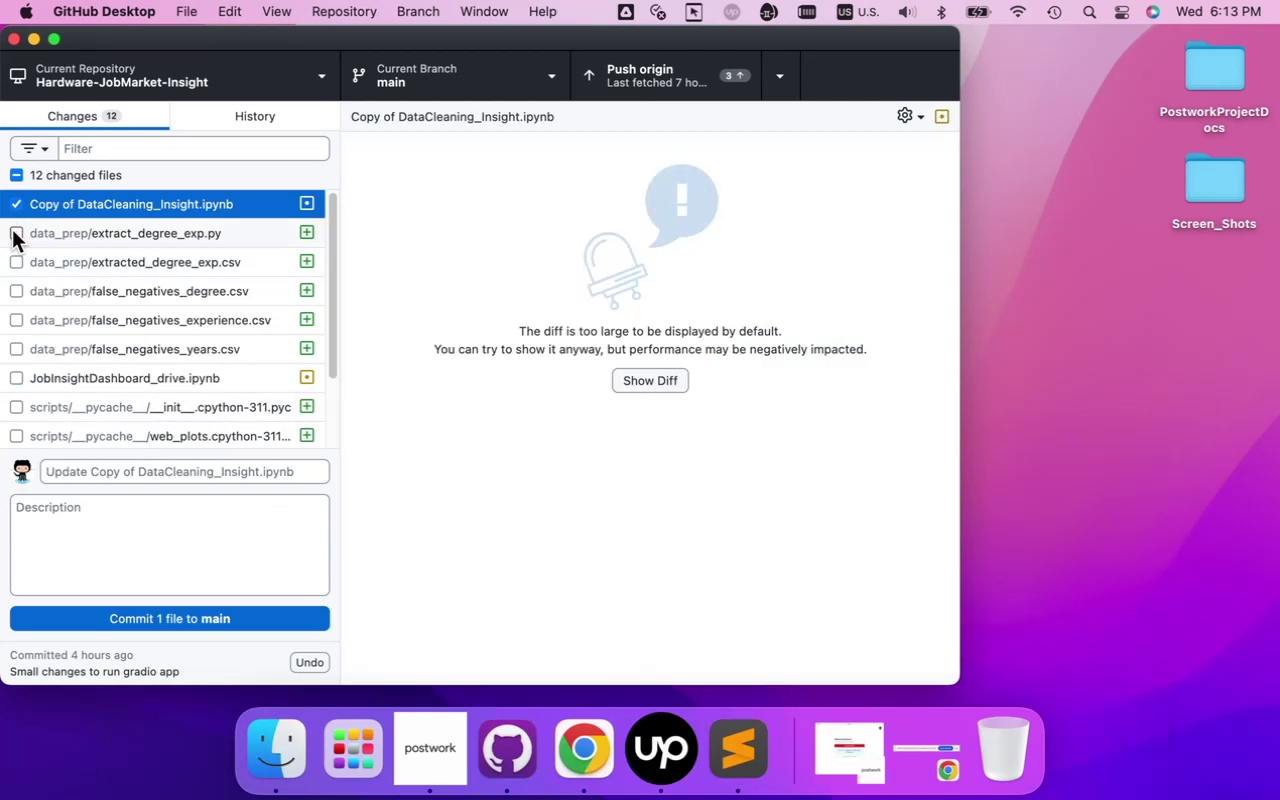 
left_click([12, 230])
 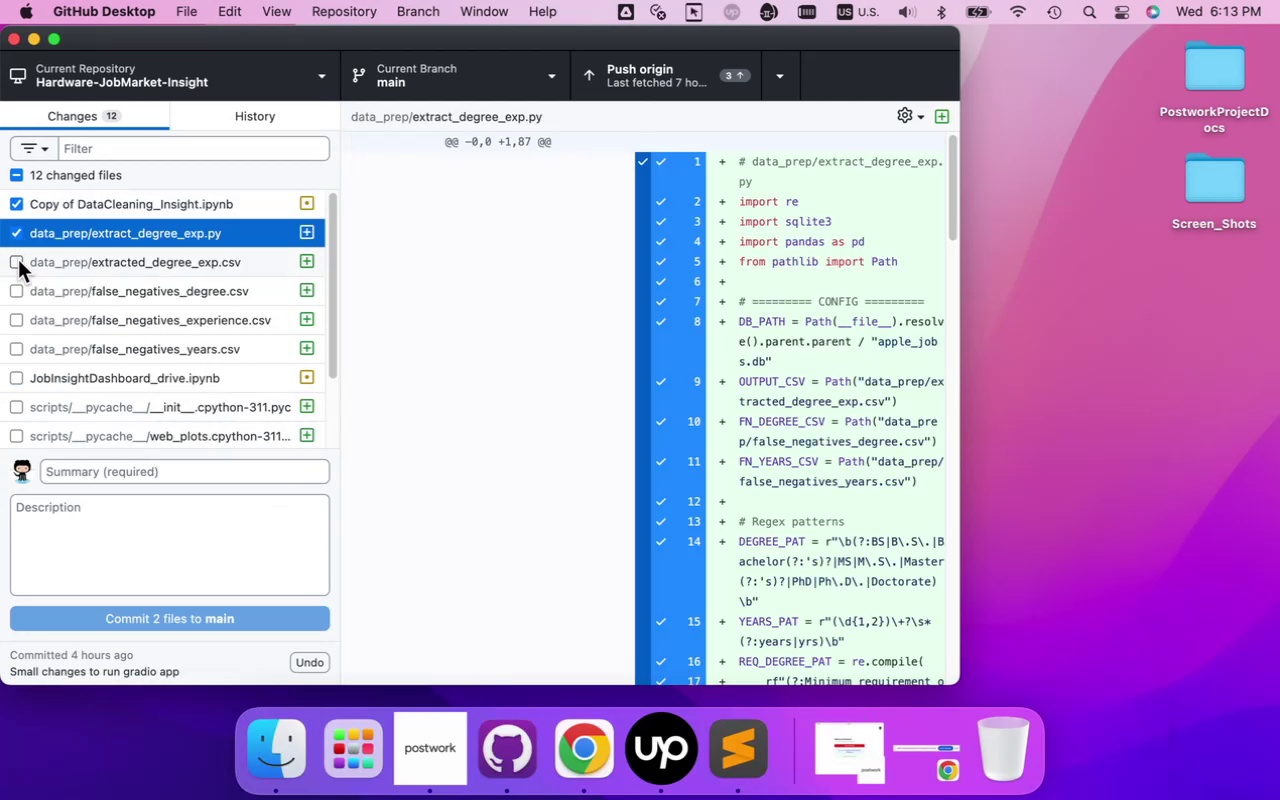 
left_click([18, 260])
 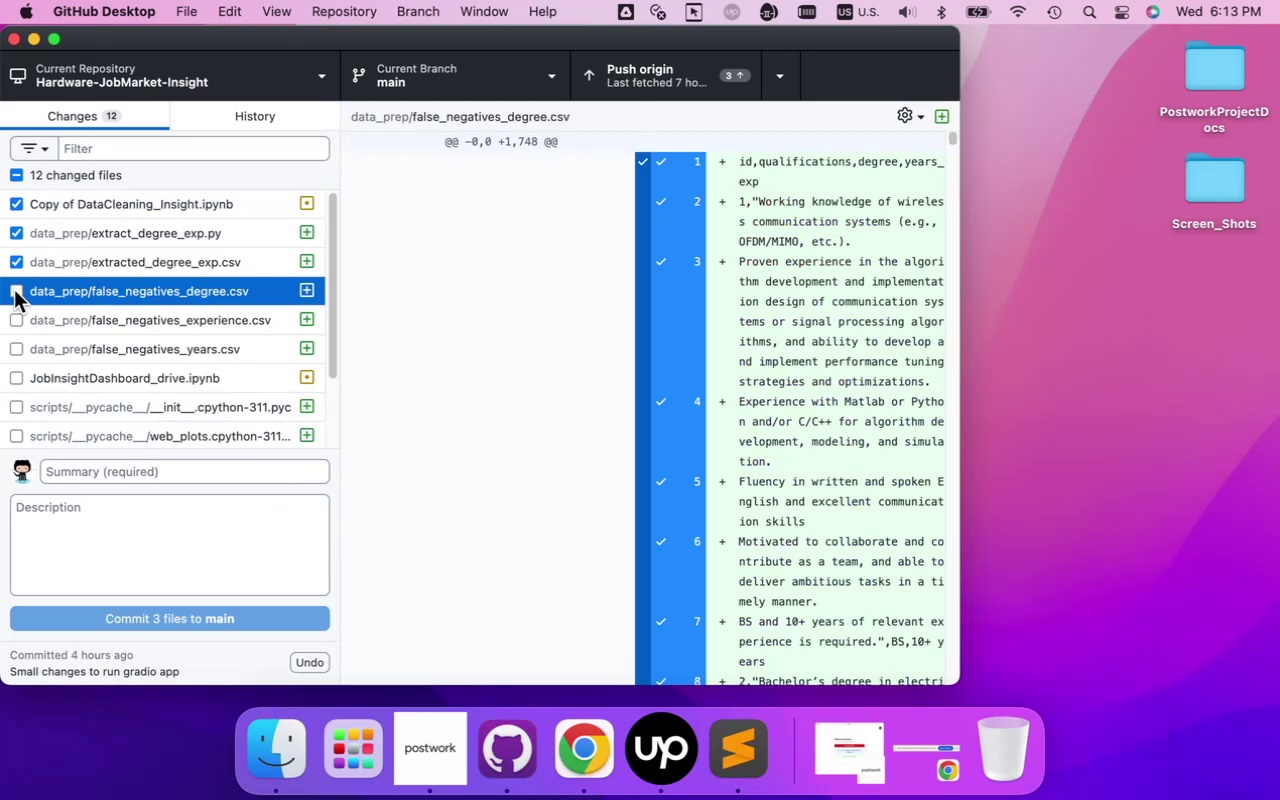 
left_click([14, 290])
 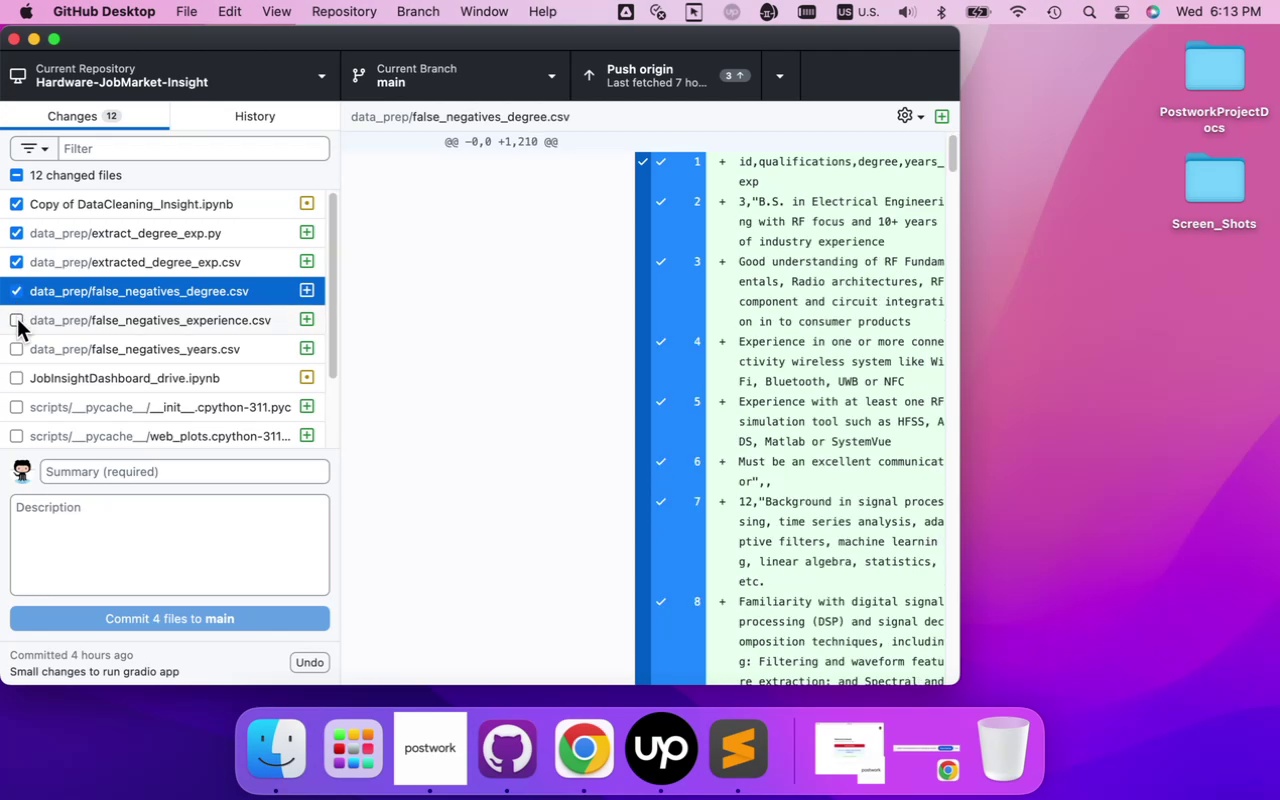 
left_click([17, 319])
 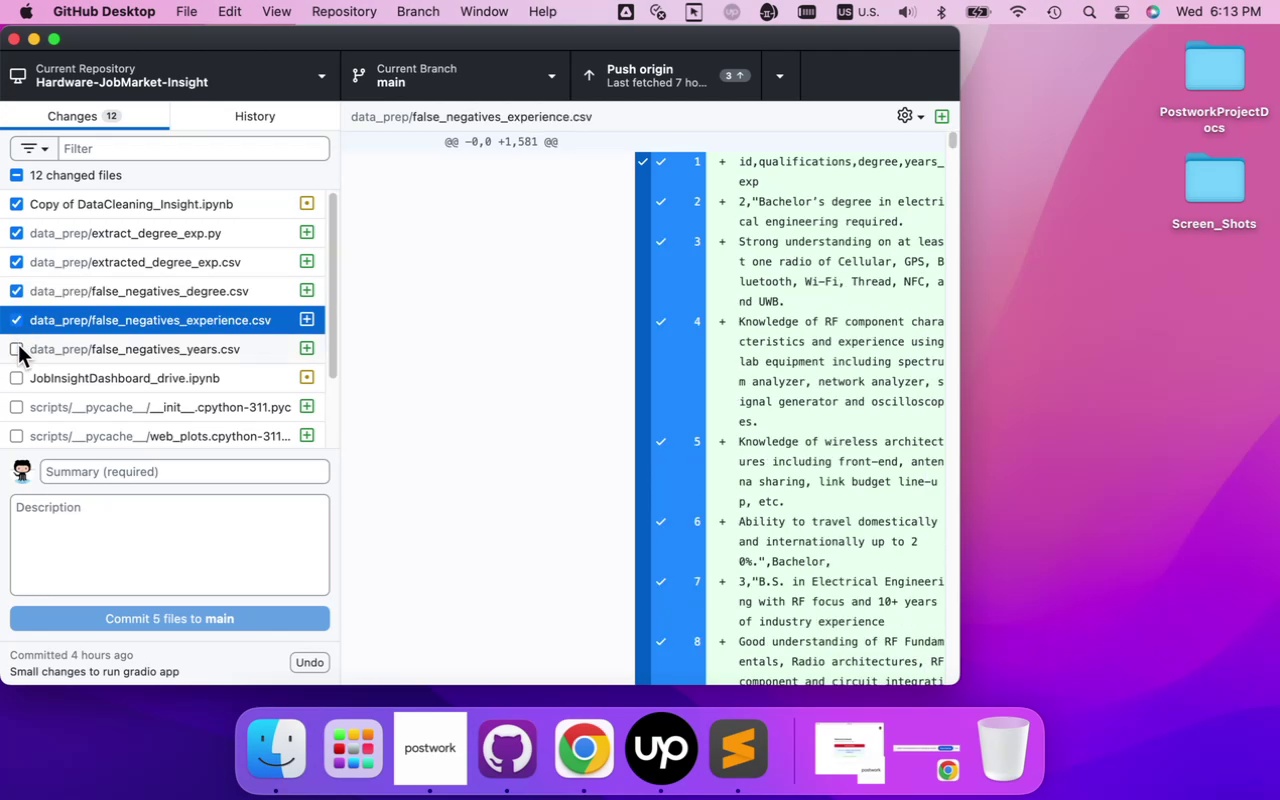 
left_click([18, 345])
 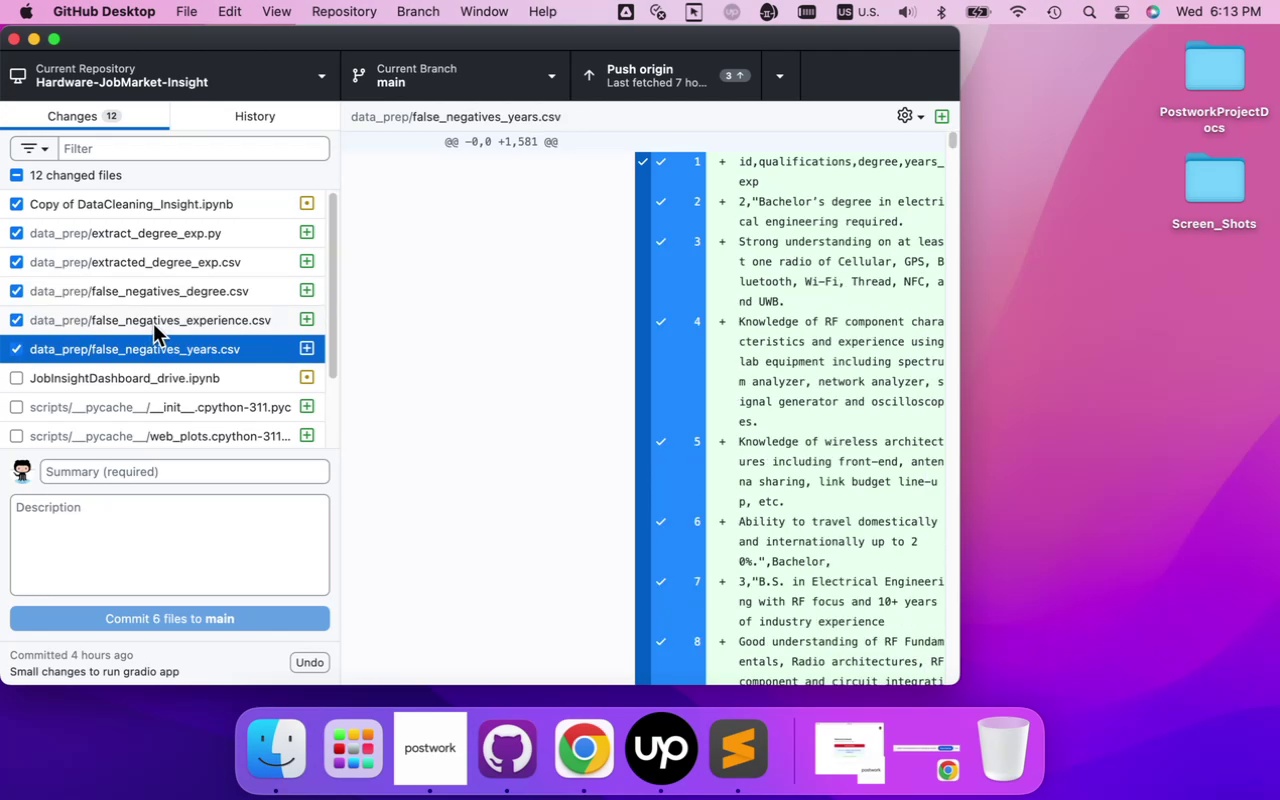 
scroll: coordinate [152, 324], scroll_direction: down, amount: 14.0
 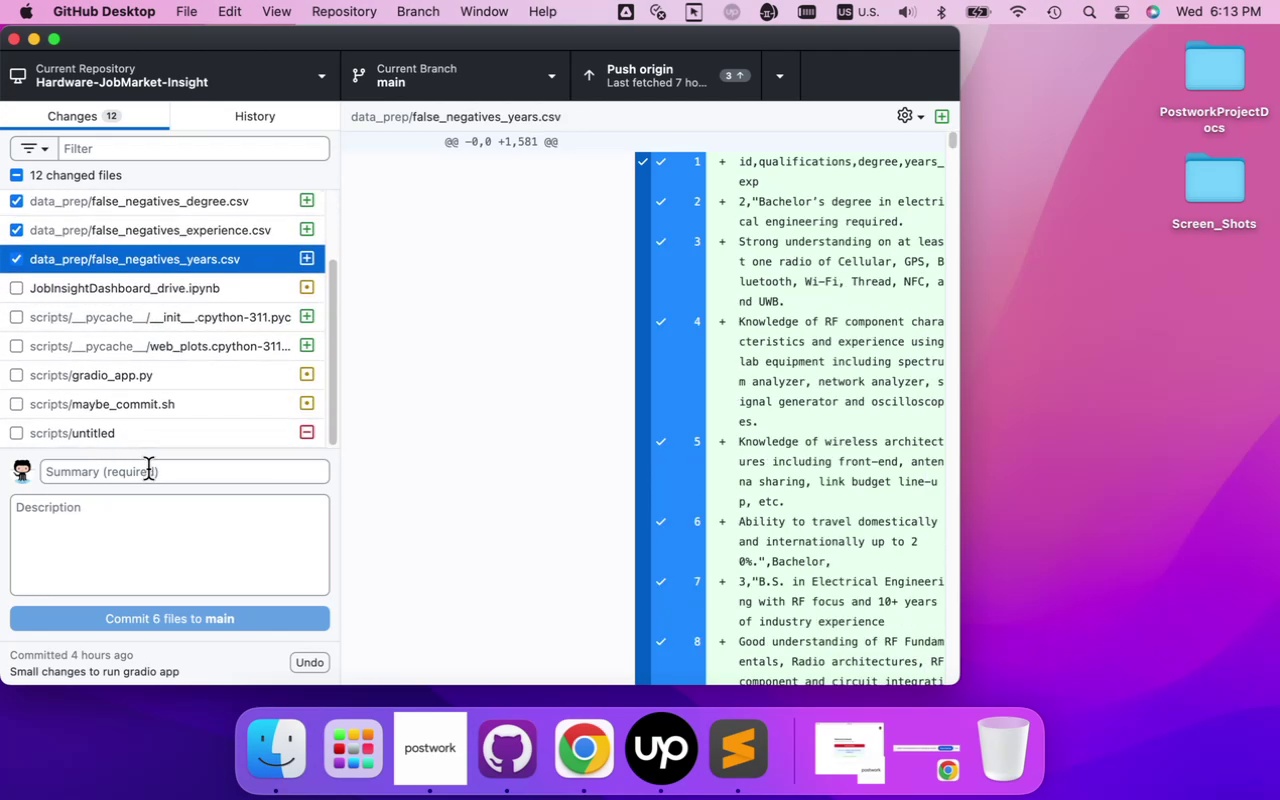 
left_click([148, 469])
 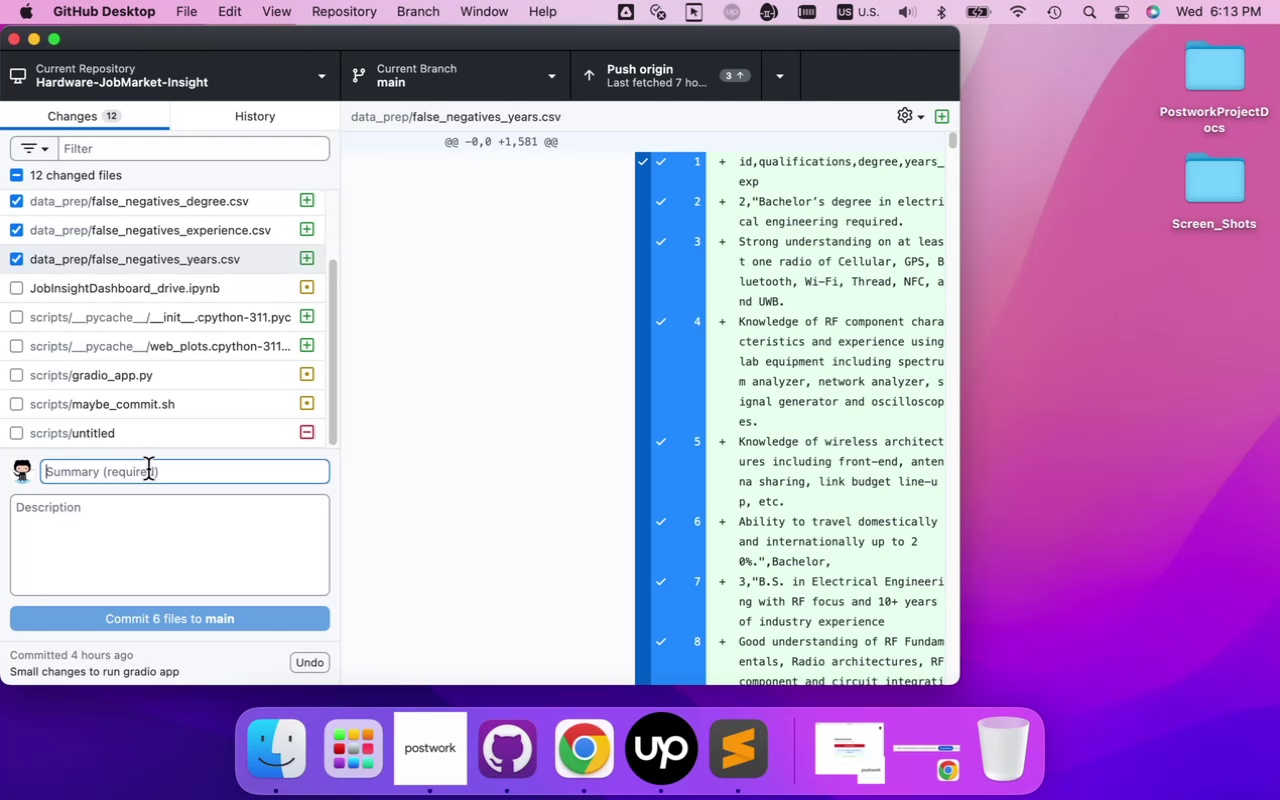 
type(Extracting Degree and years of experience requirement from Basic qualification)
 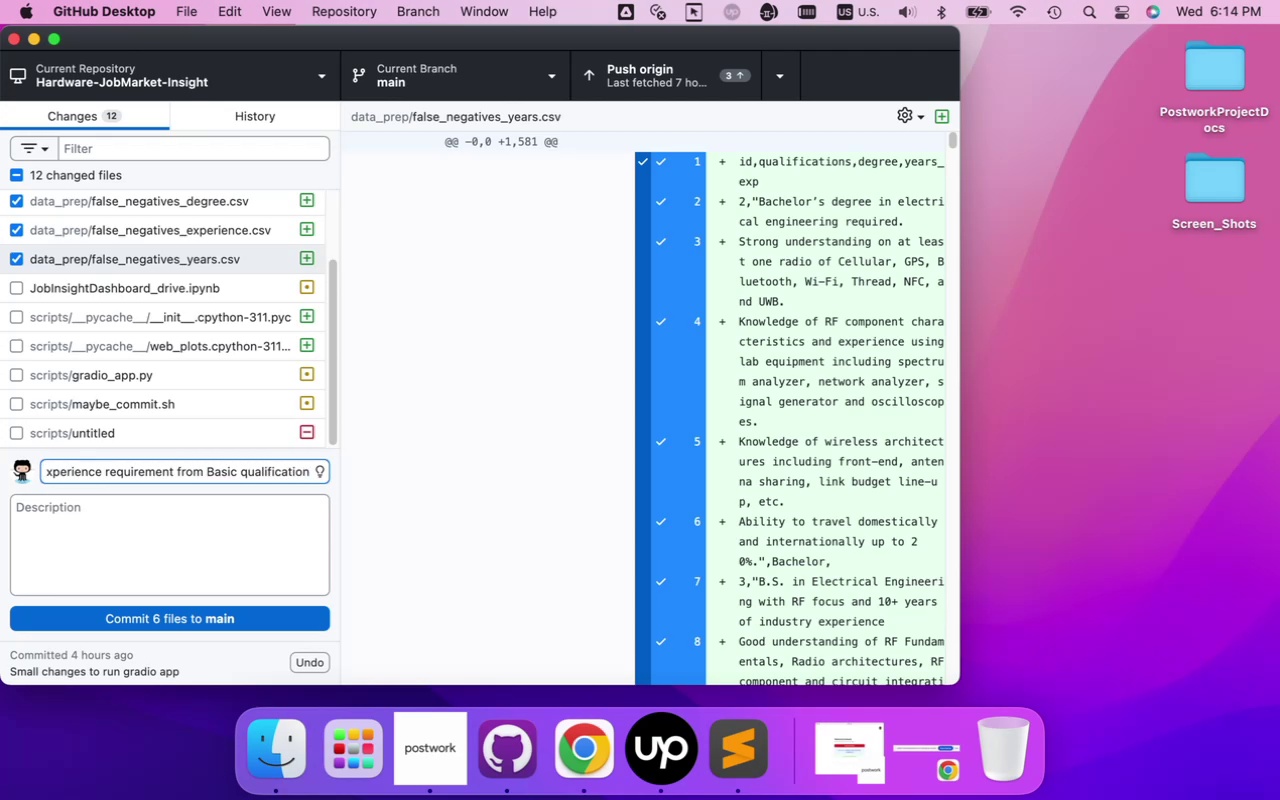 
left_click([171, 621])
 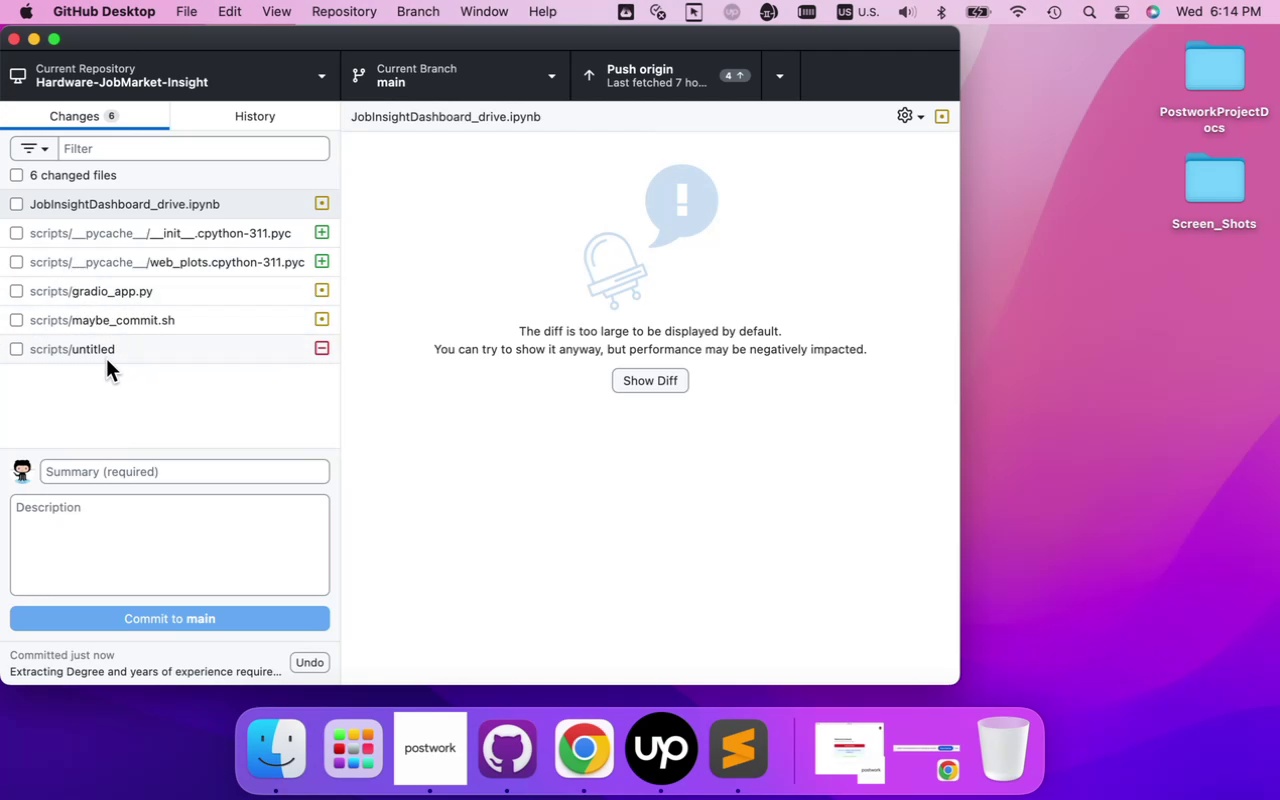 
wait(19.01)
 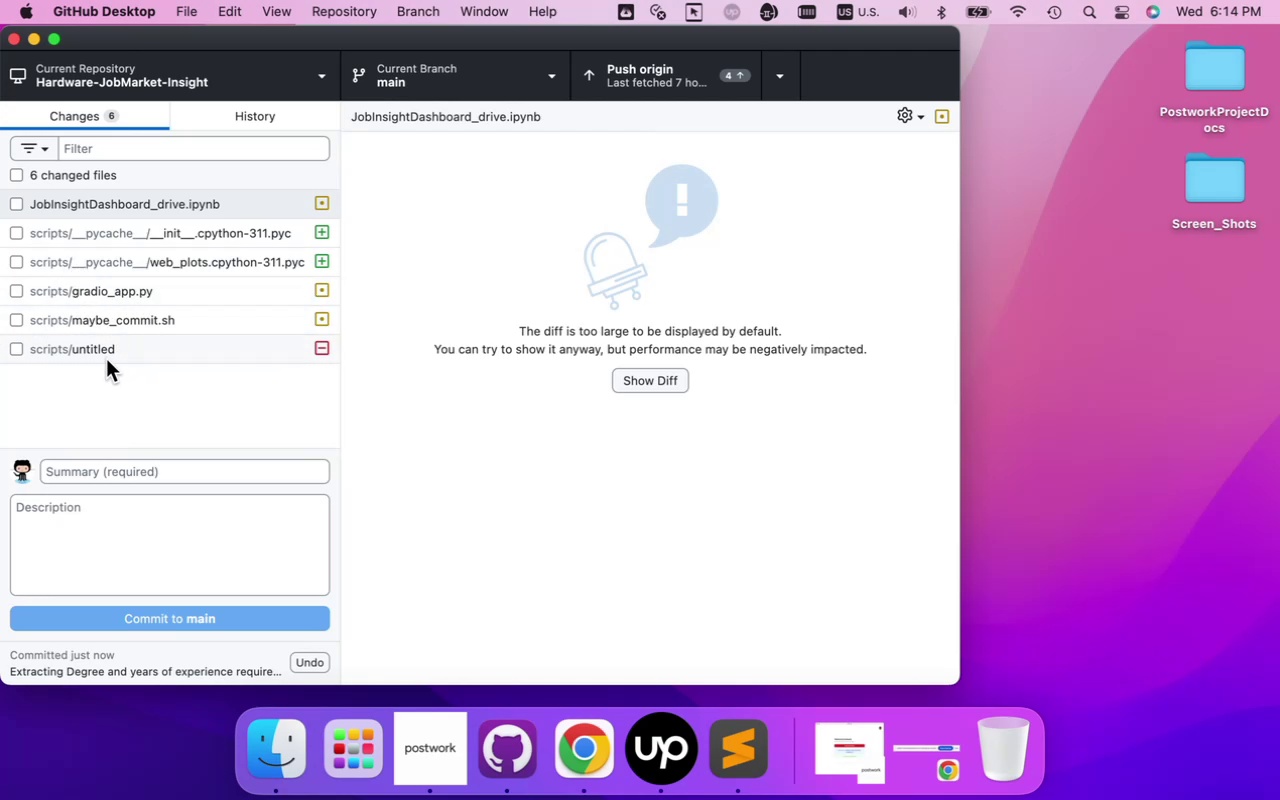 
left_click([16, 293])
 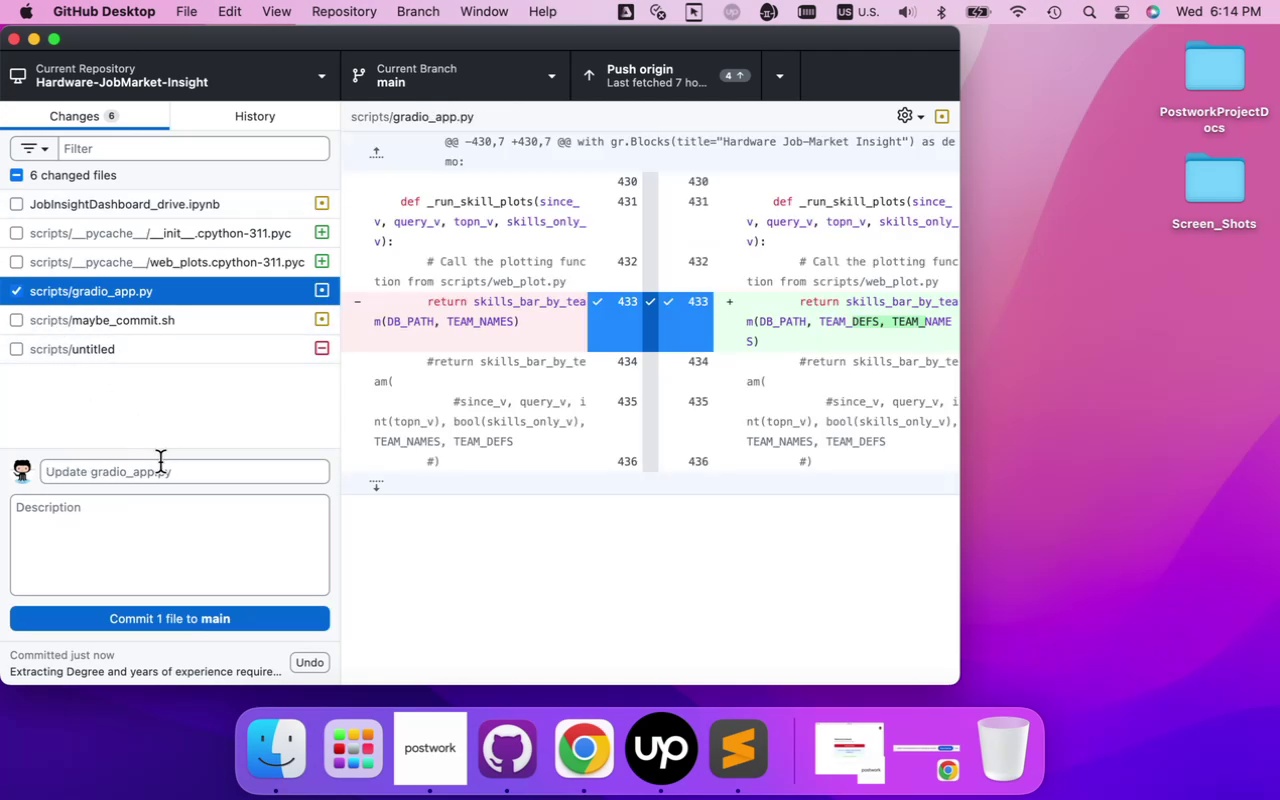 
left_click([162, 467])
 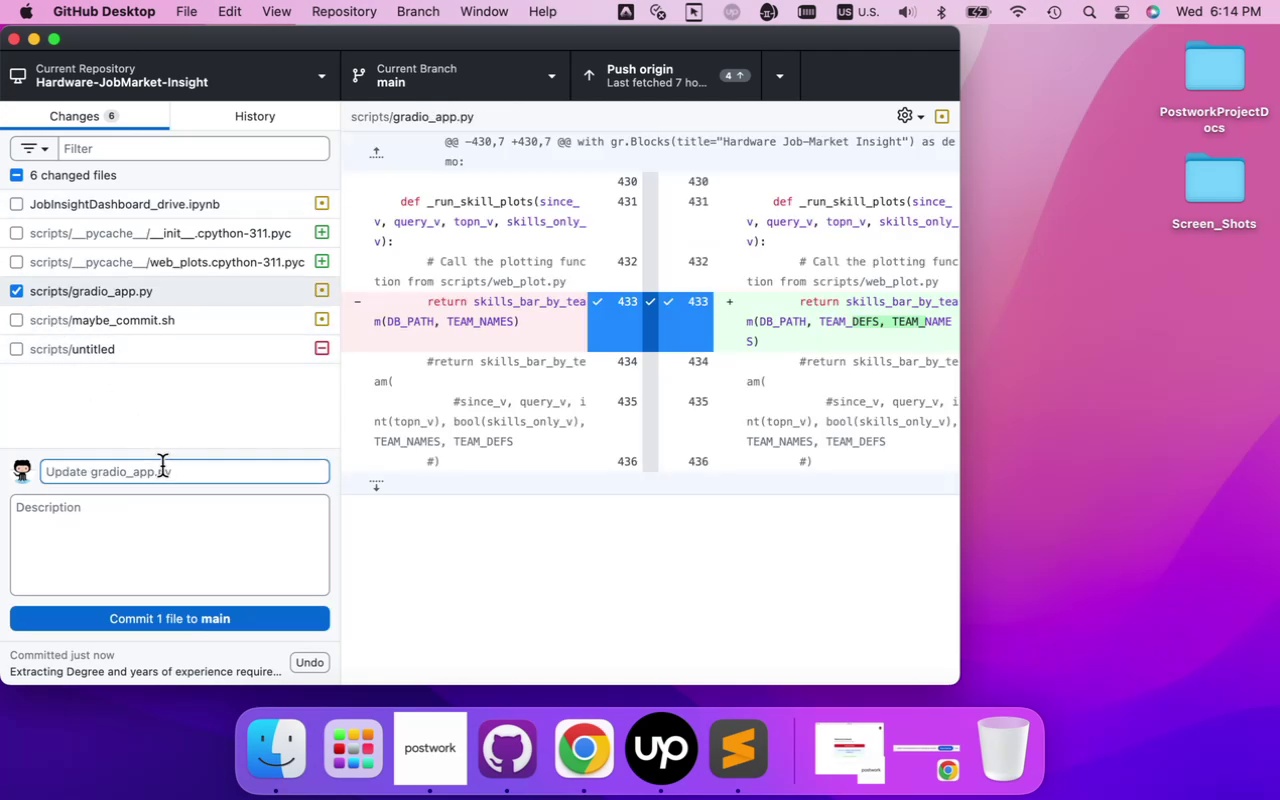 
type(The barc)
key(Backspace)
type( chart is debugged)
 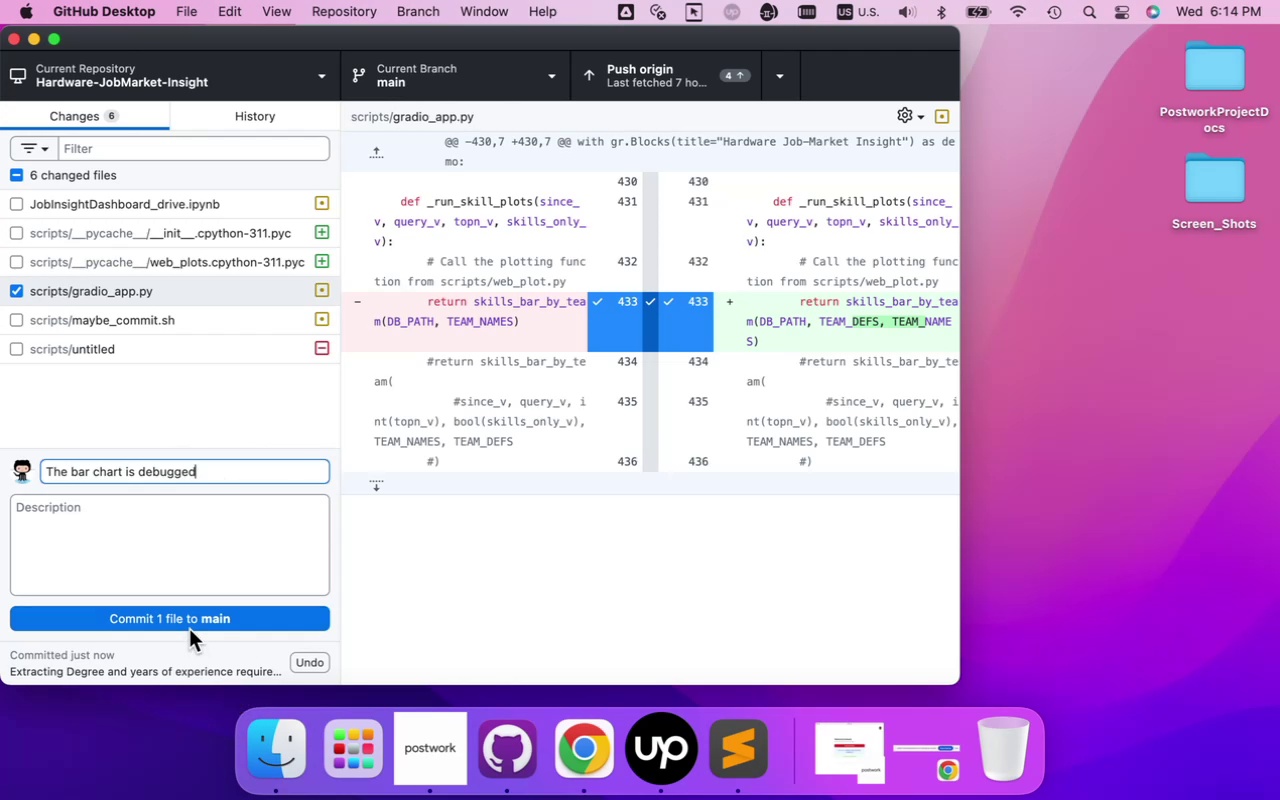 
left_click([189, 625])
 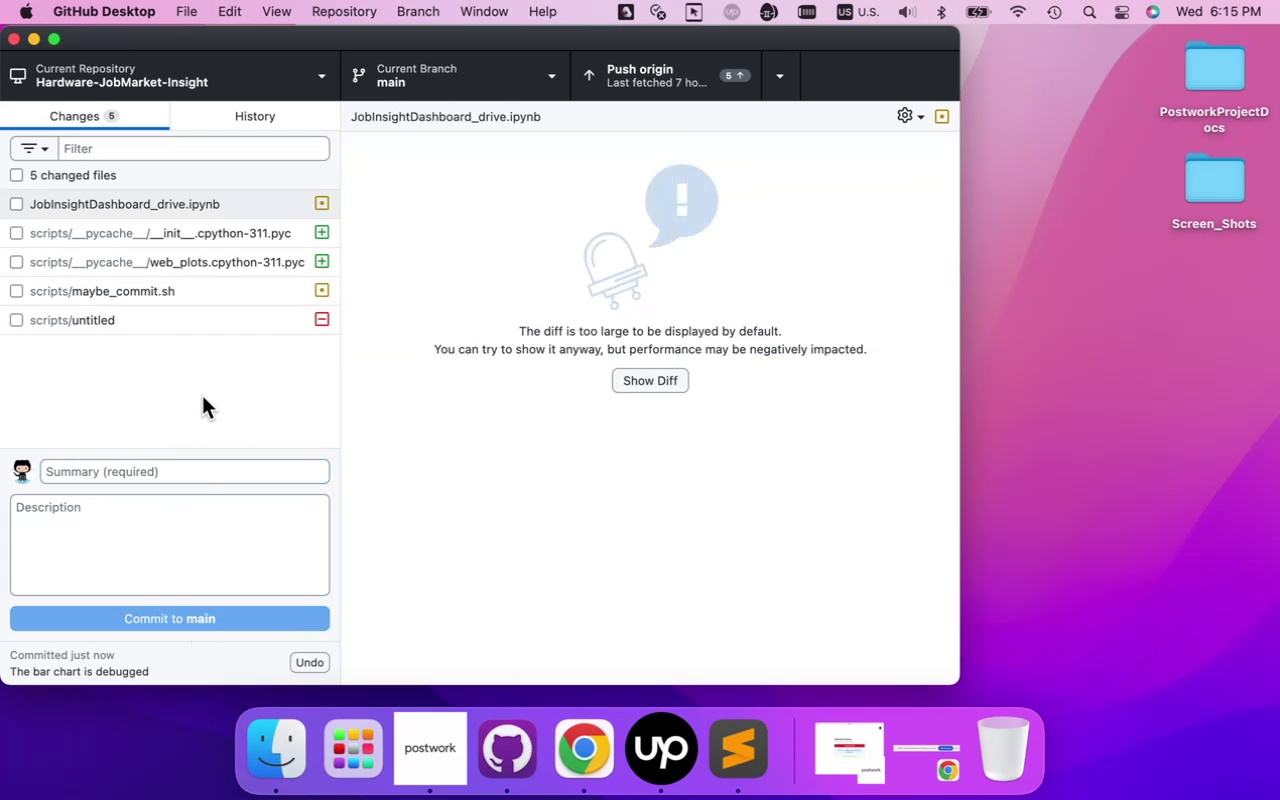 
wait(10.37)
 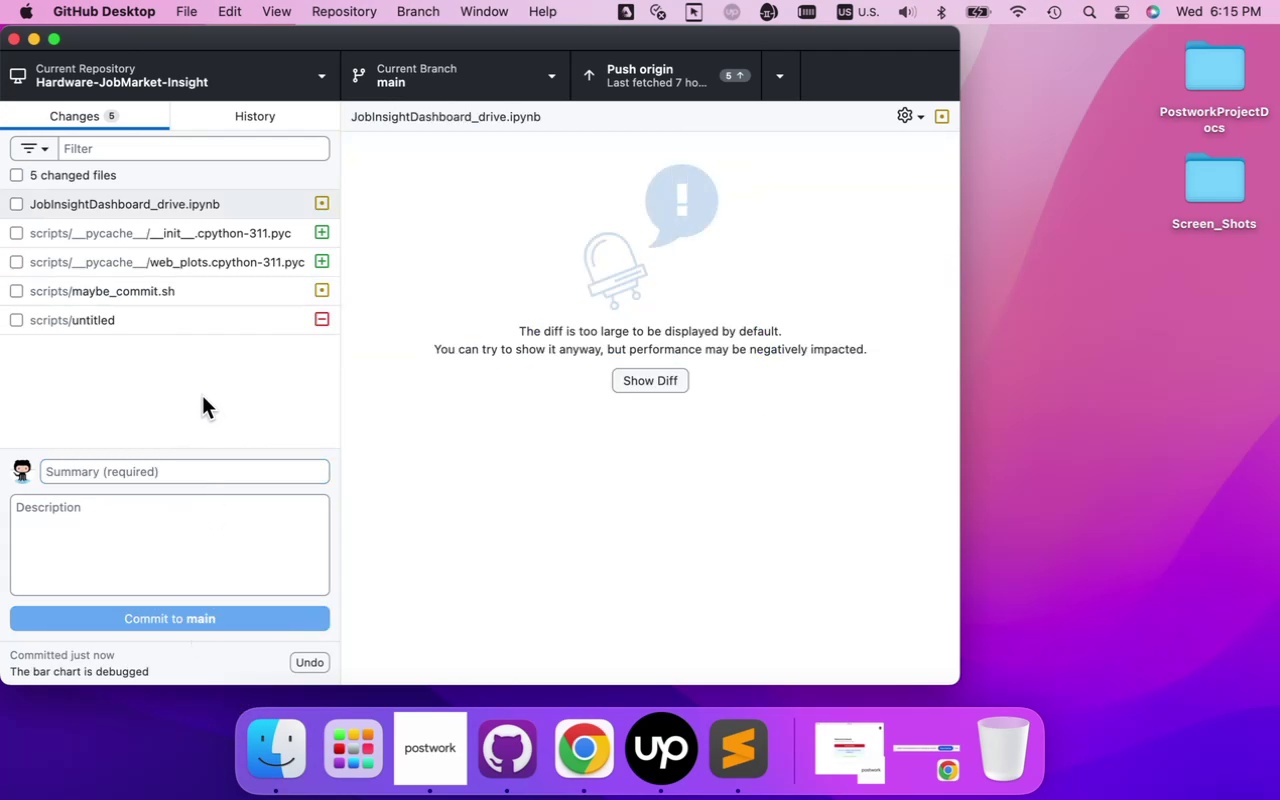 
left_click([673, 94])
 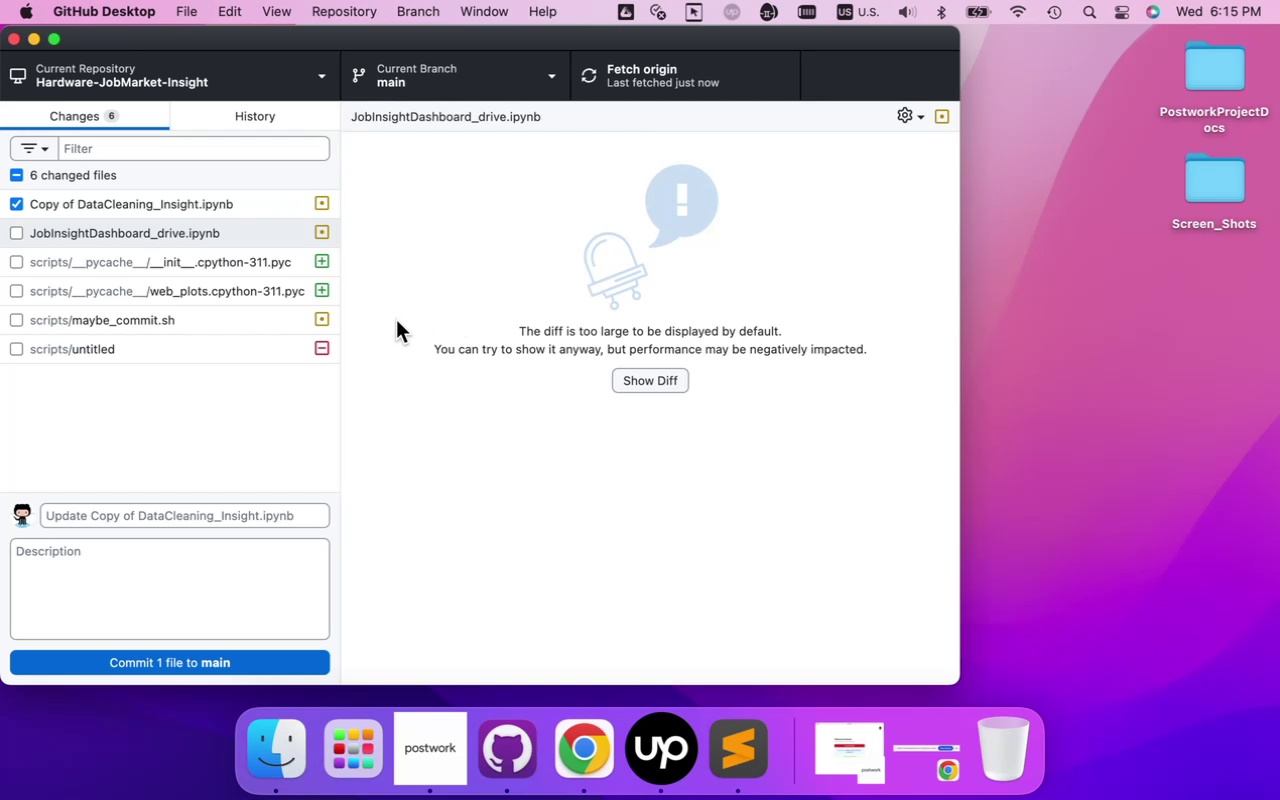 